 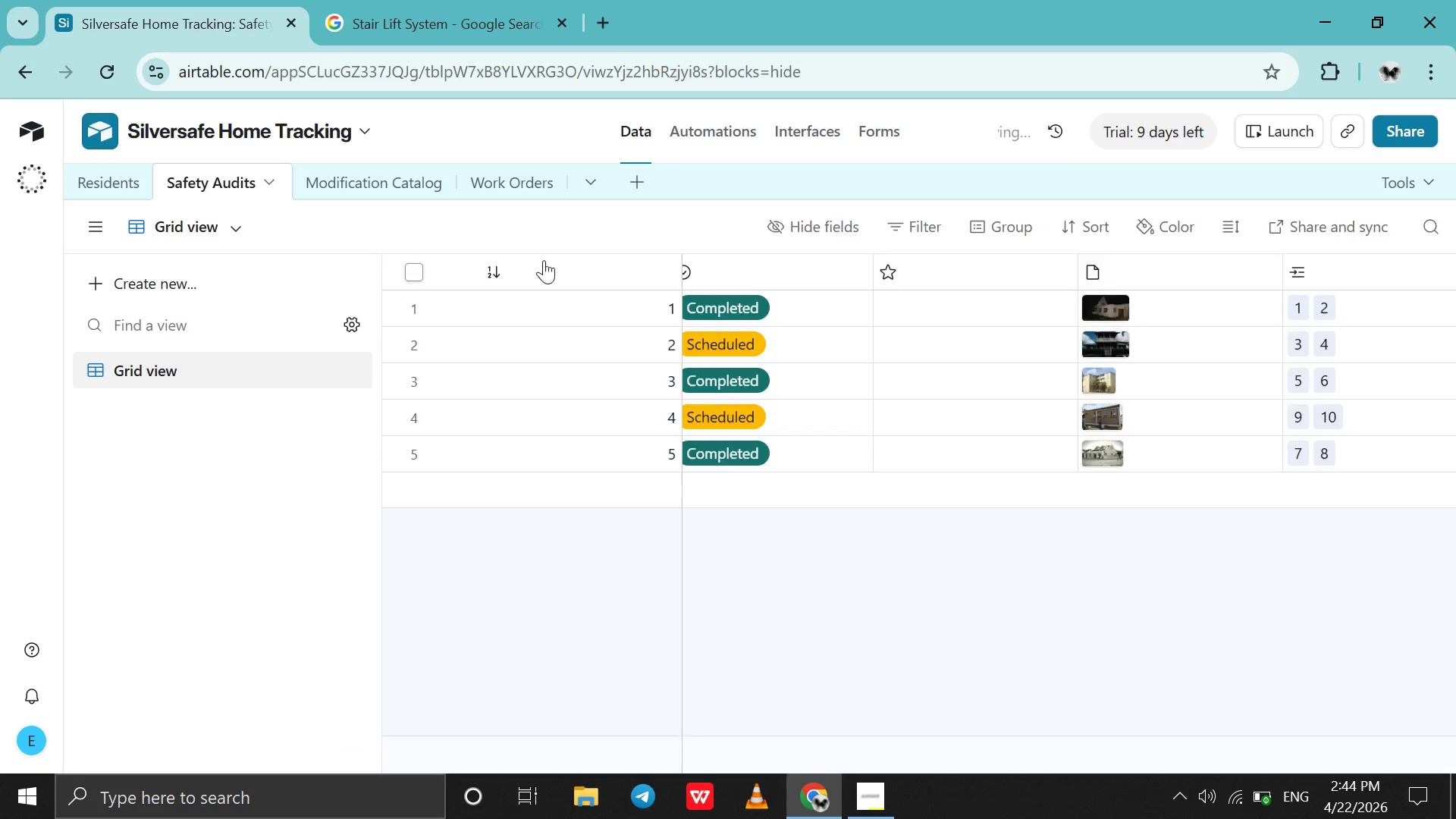 
left_click([253, 299])
 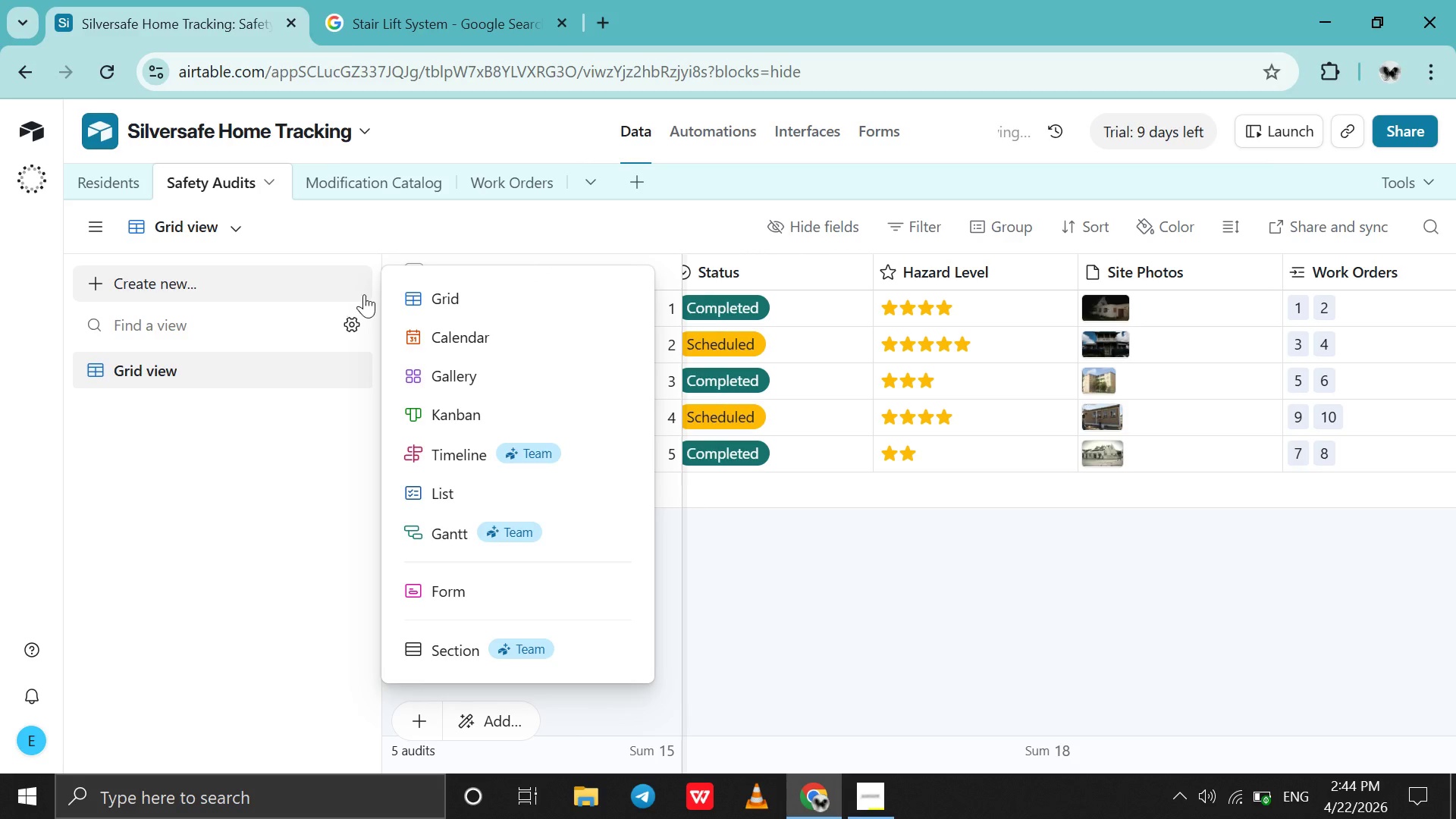 
left_click_drag(start_coordinate=[441, 304], to_coordinate=[446, 304])
 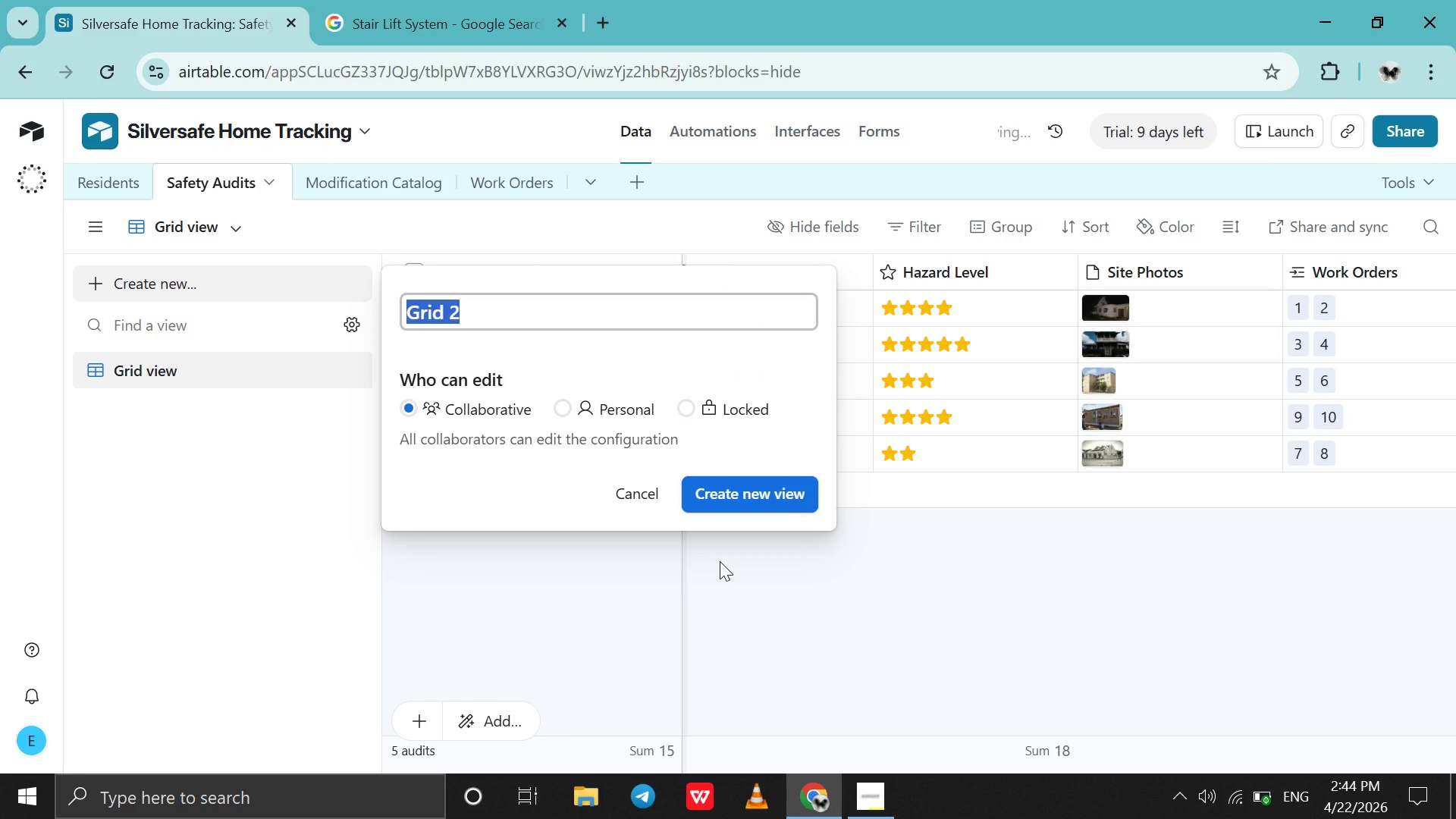 
type(Fill)
 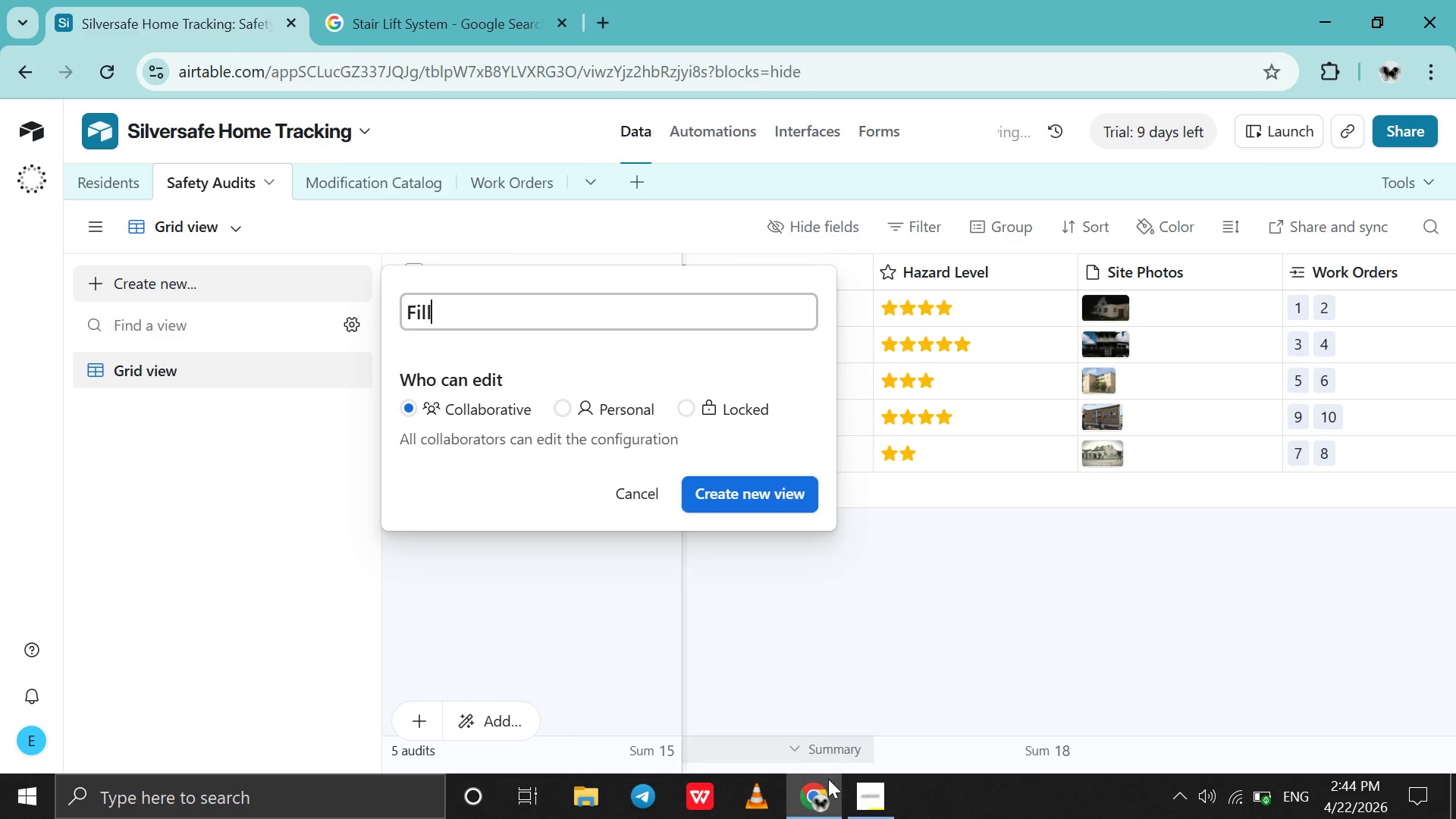 
left_click([854, 802])